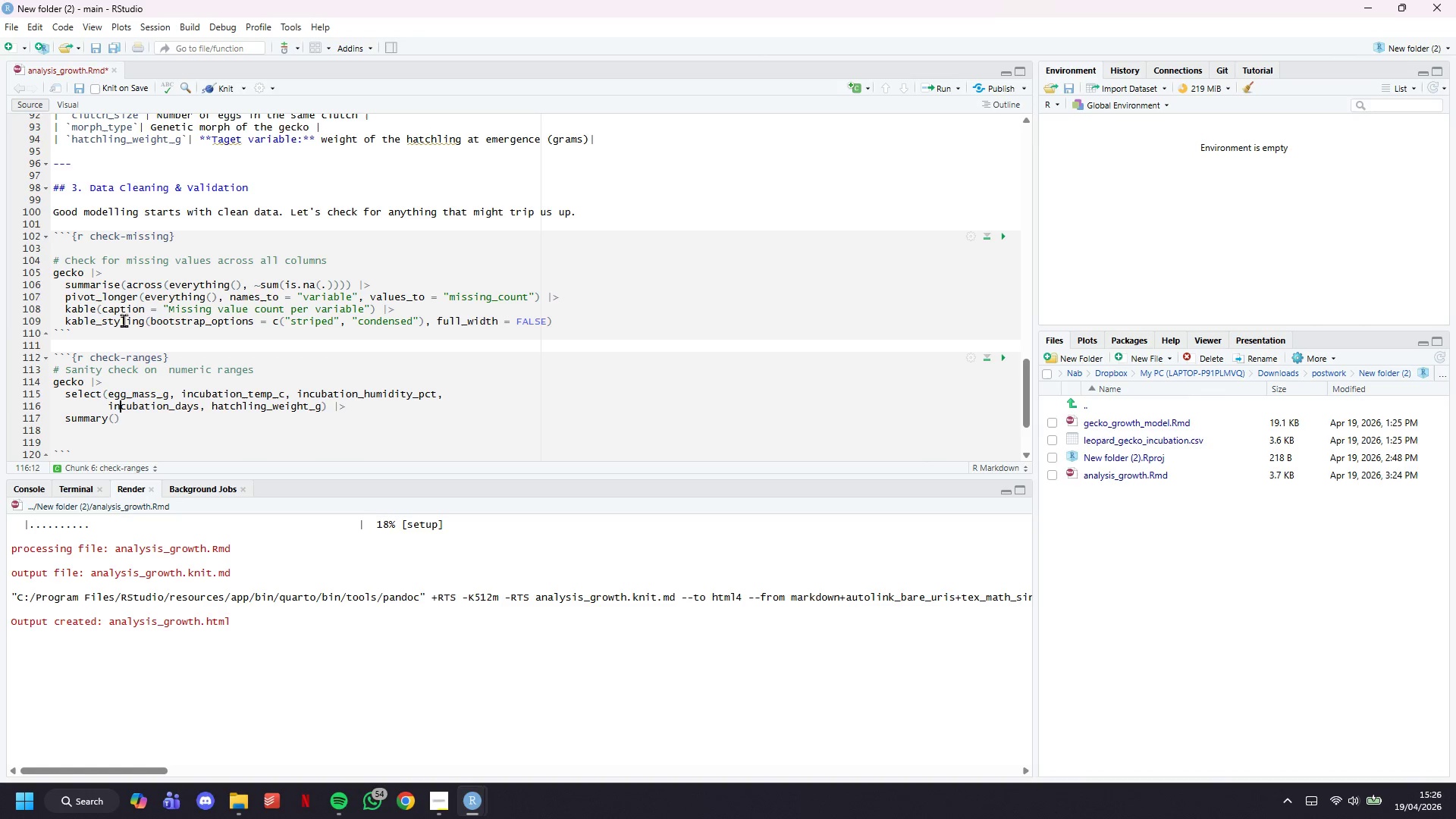 
key(ArrowDown)
 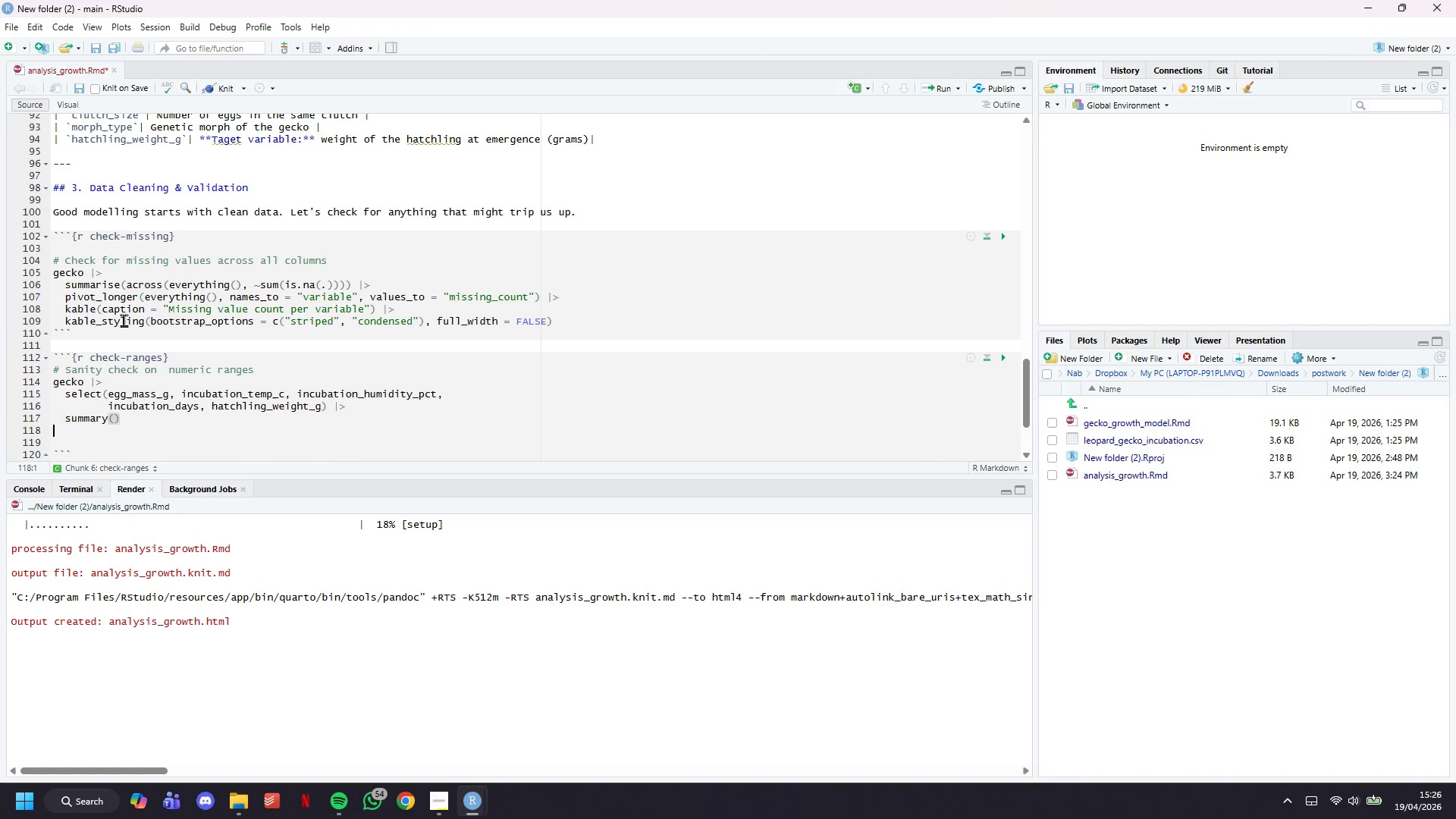 
key(ArrowDown)
 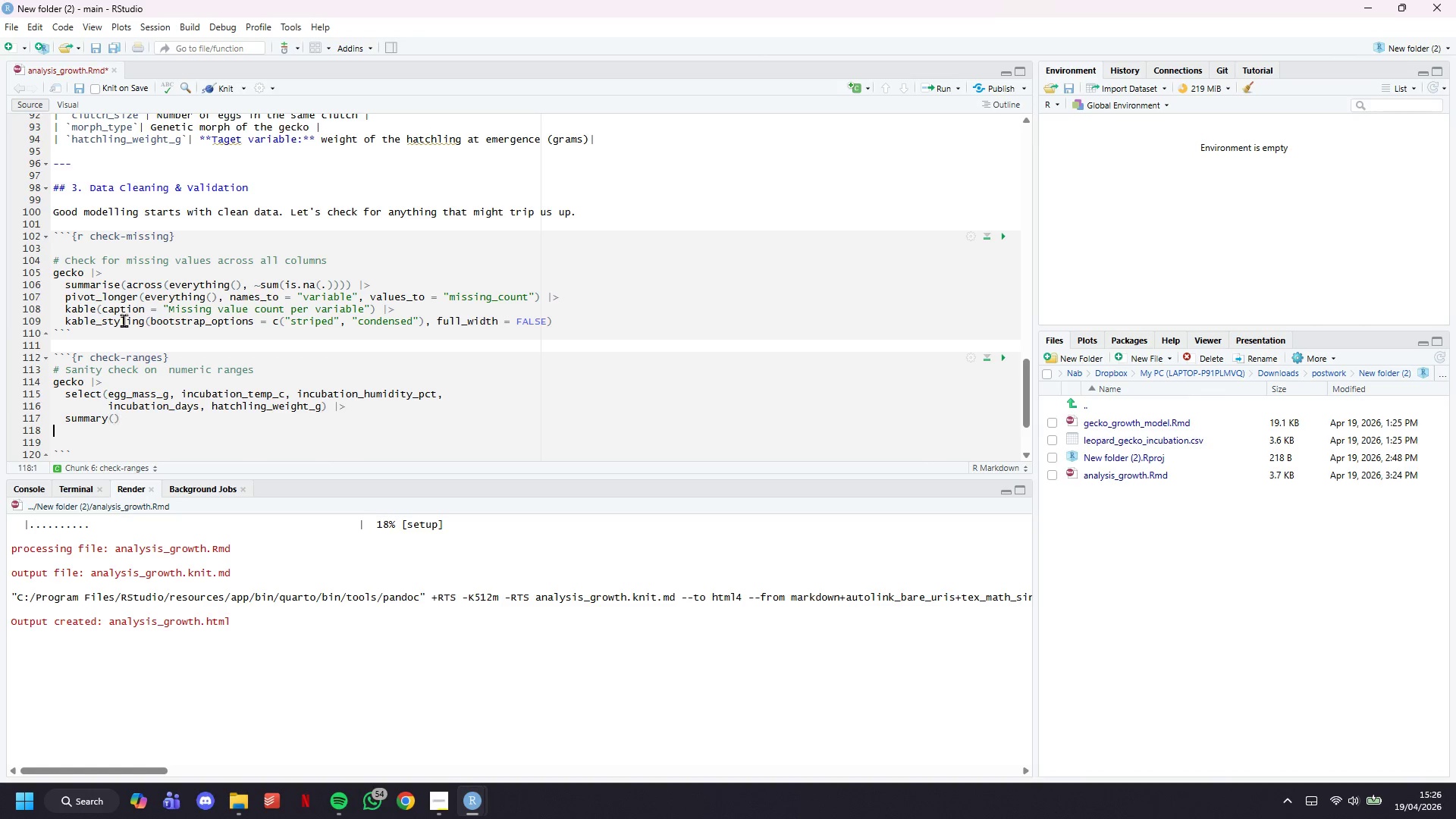 
key(ArrowDown)
 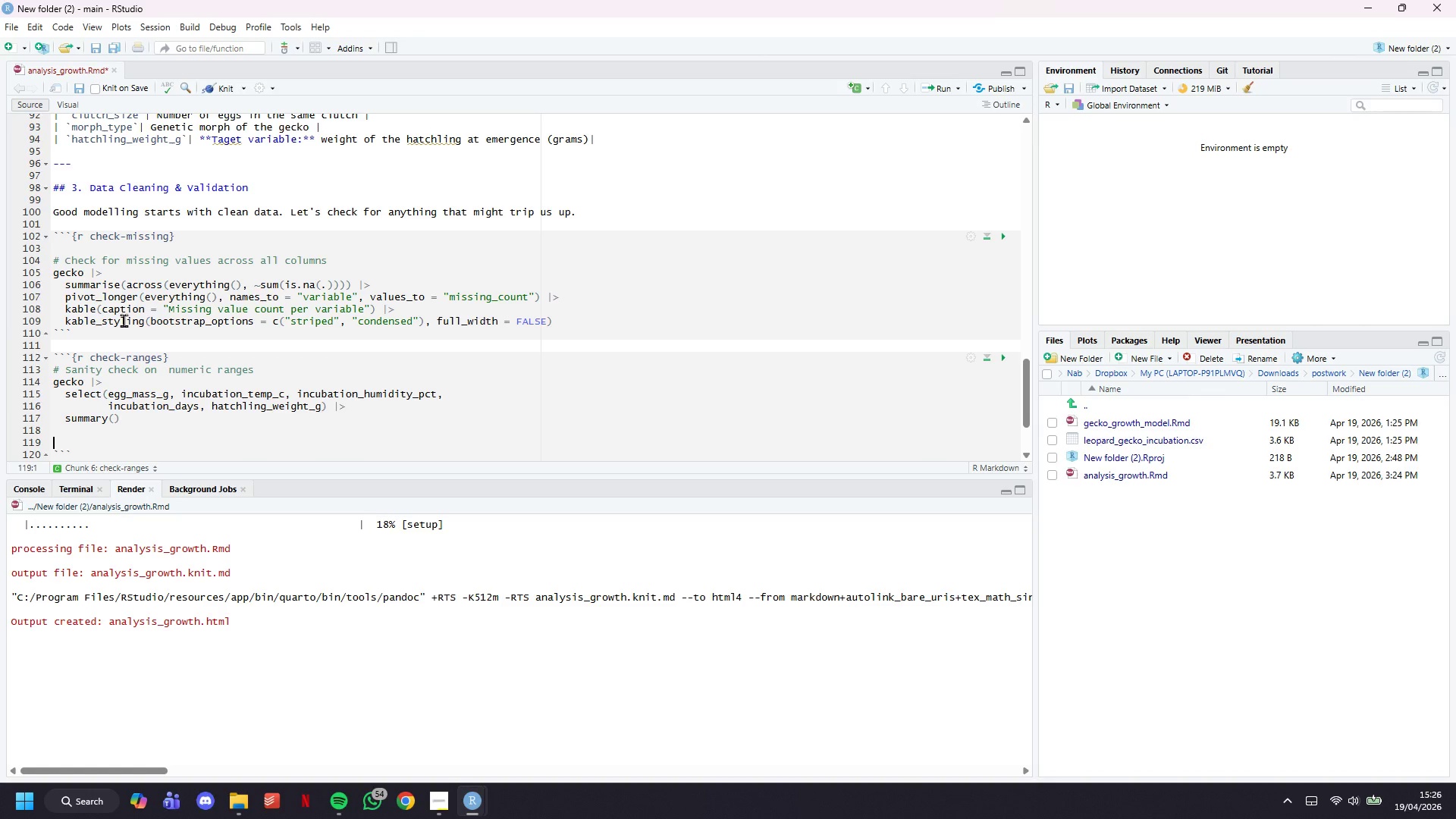 
key(Backspace)
 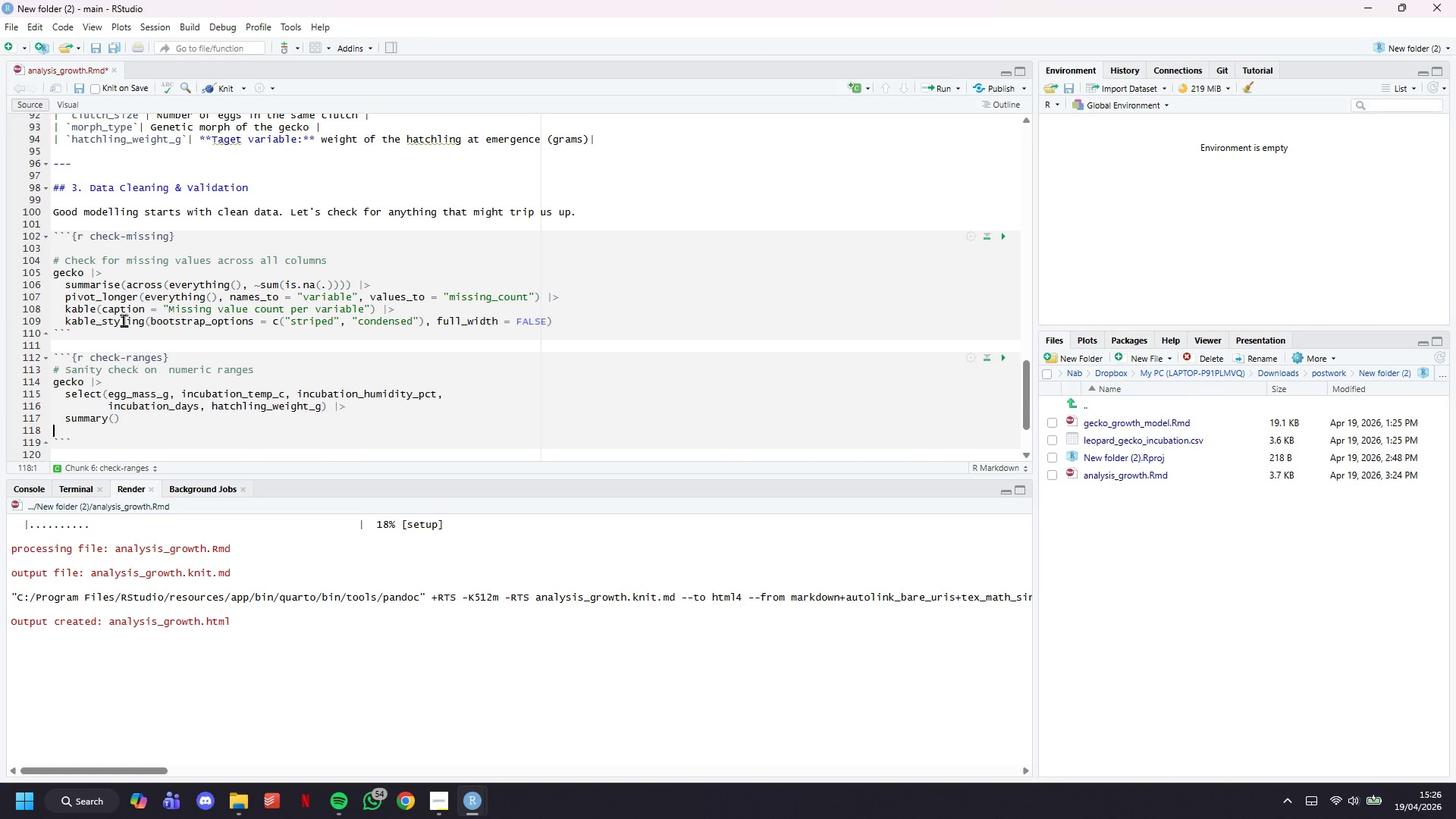 
key(Backspace)
 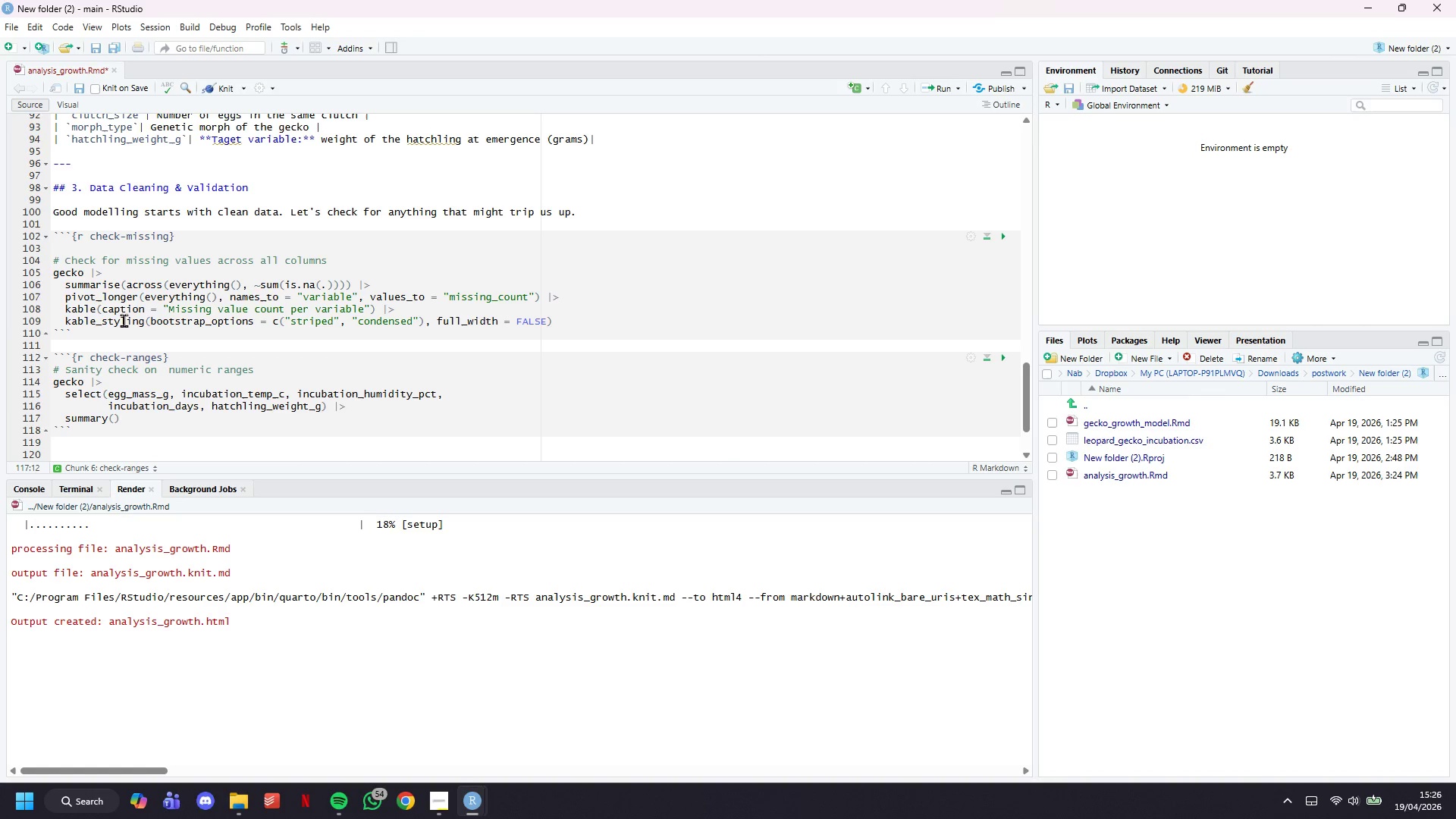 
key(Control+ControlLeft)
 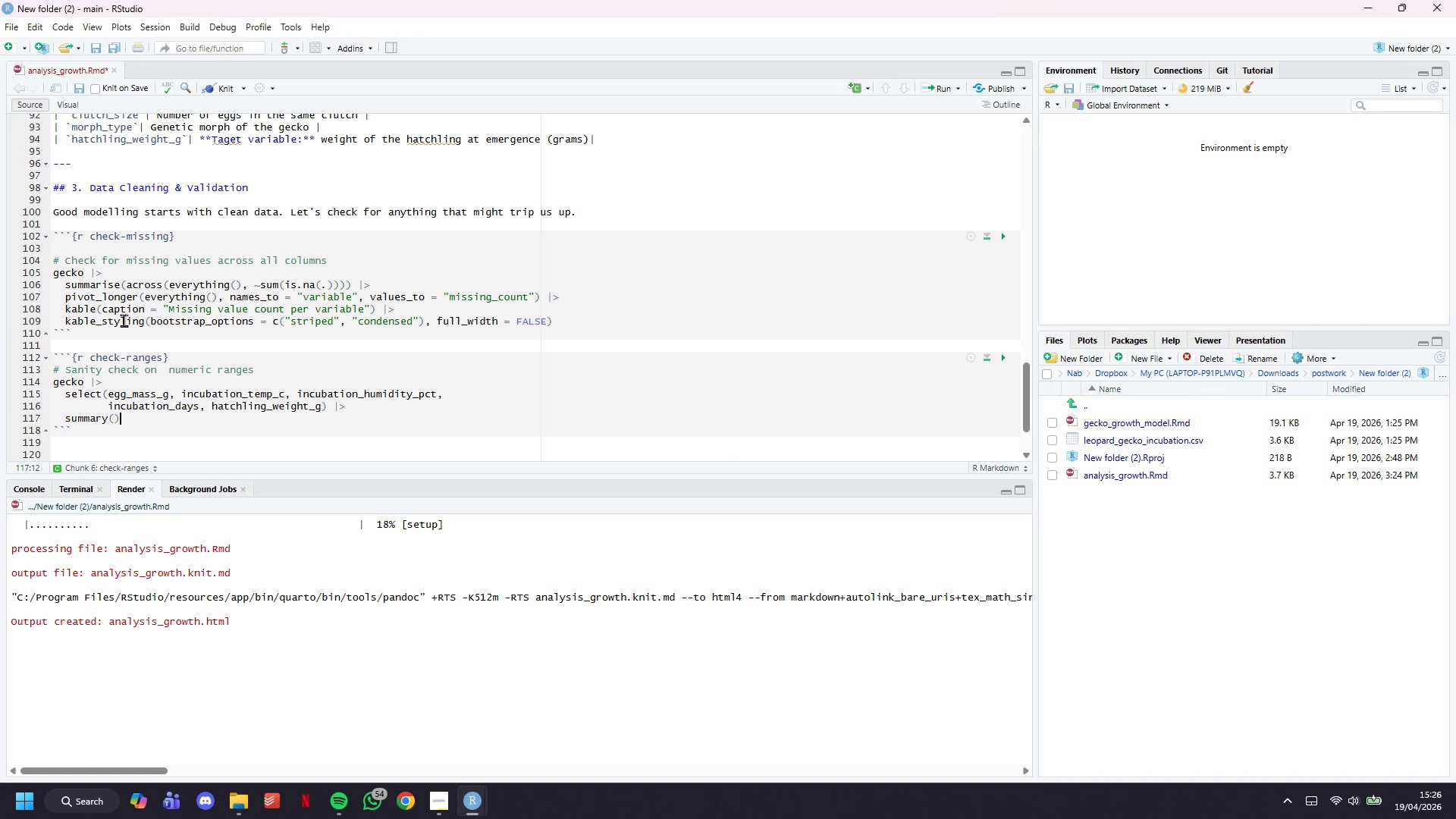 
key(Control+S)
 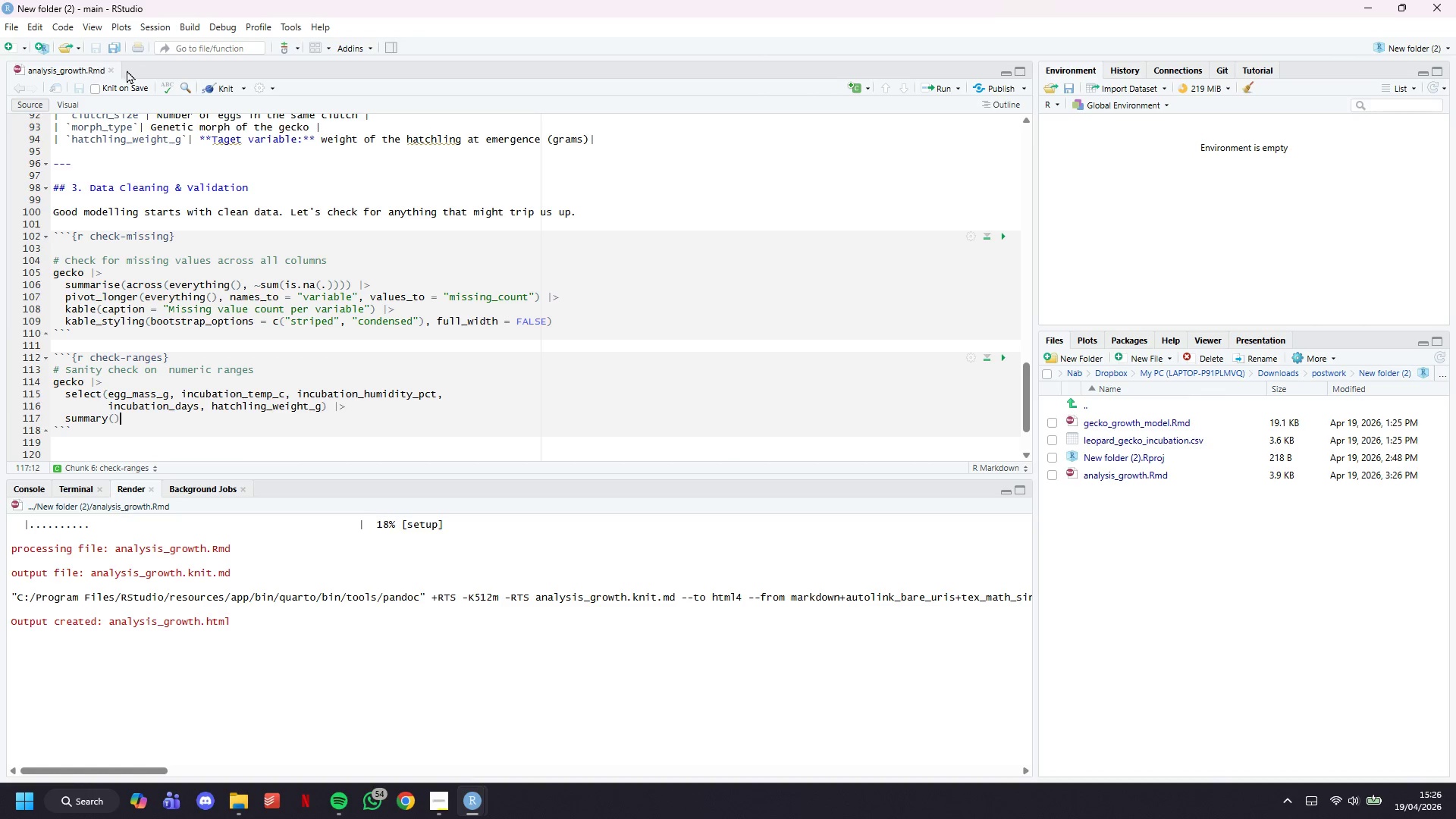 
left_click([227, 90])
 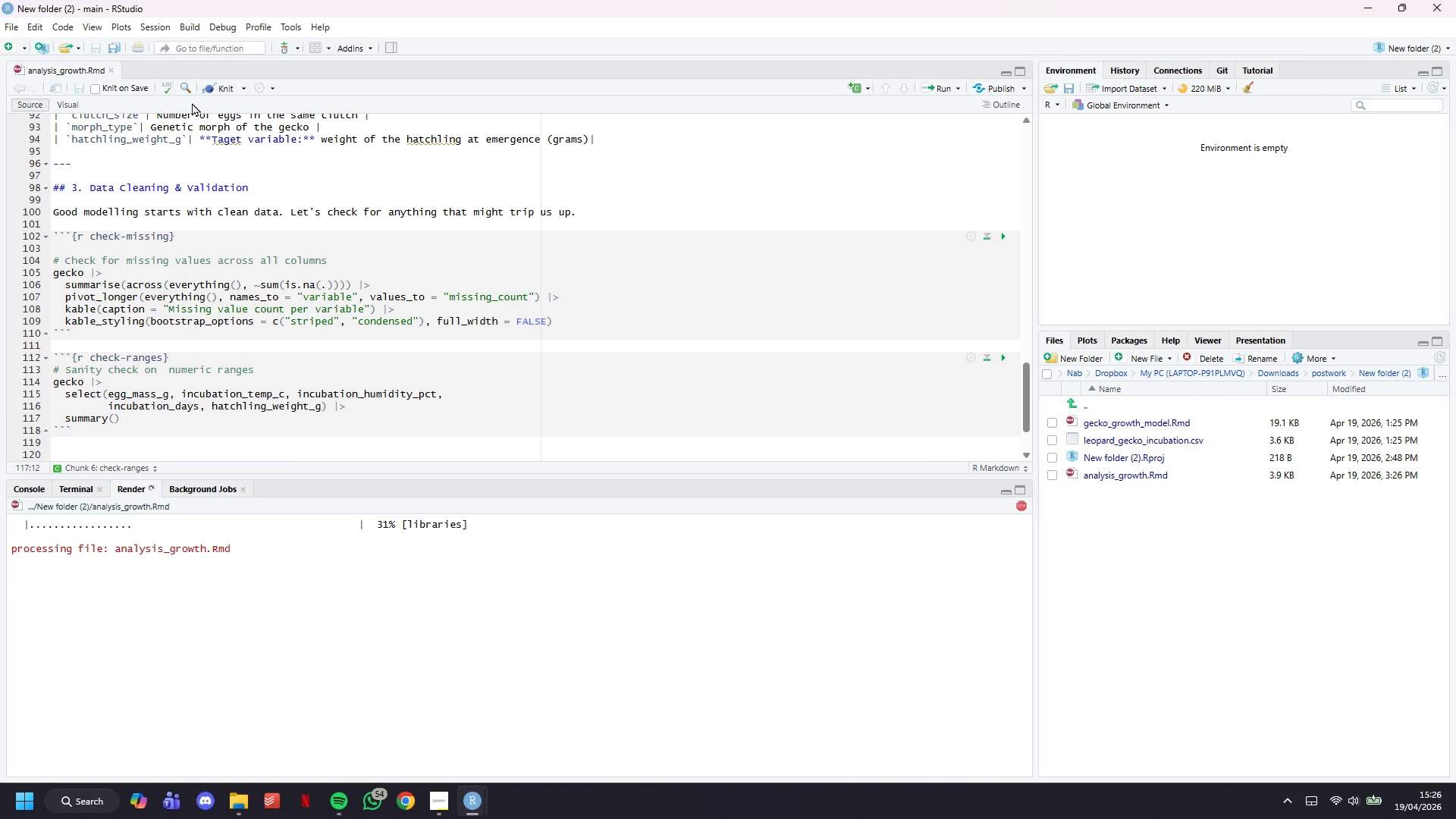 
wait(12.23)
 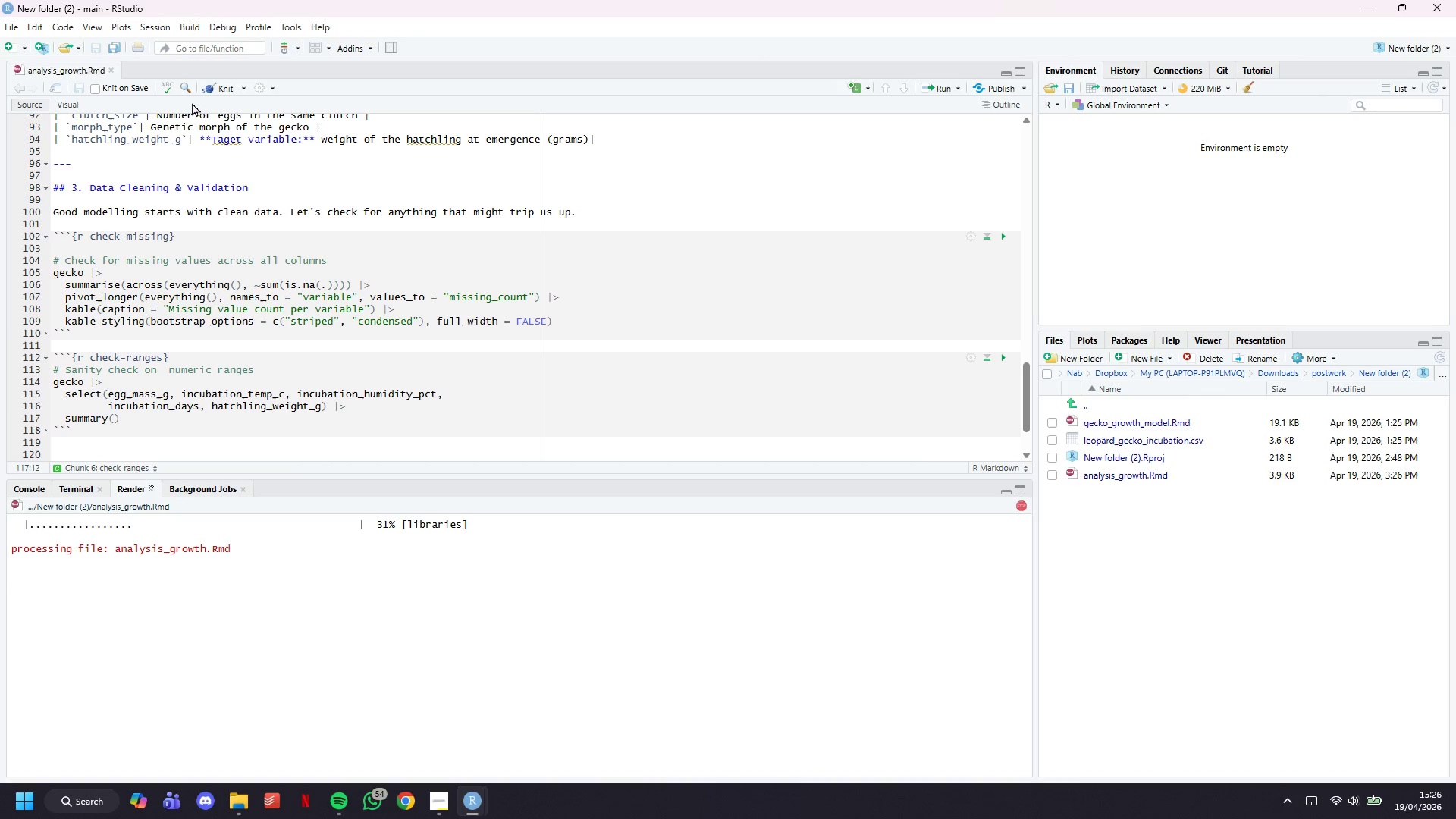 
left_click([438, 800])